 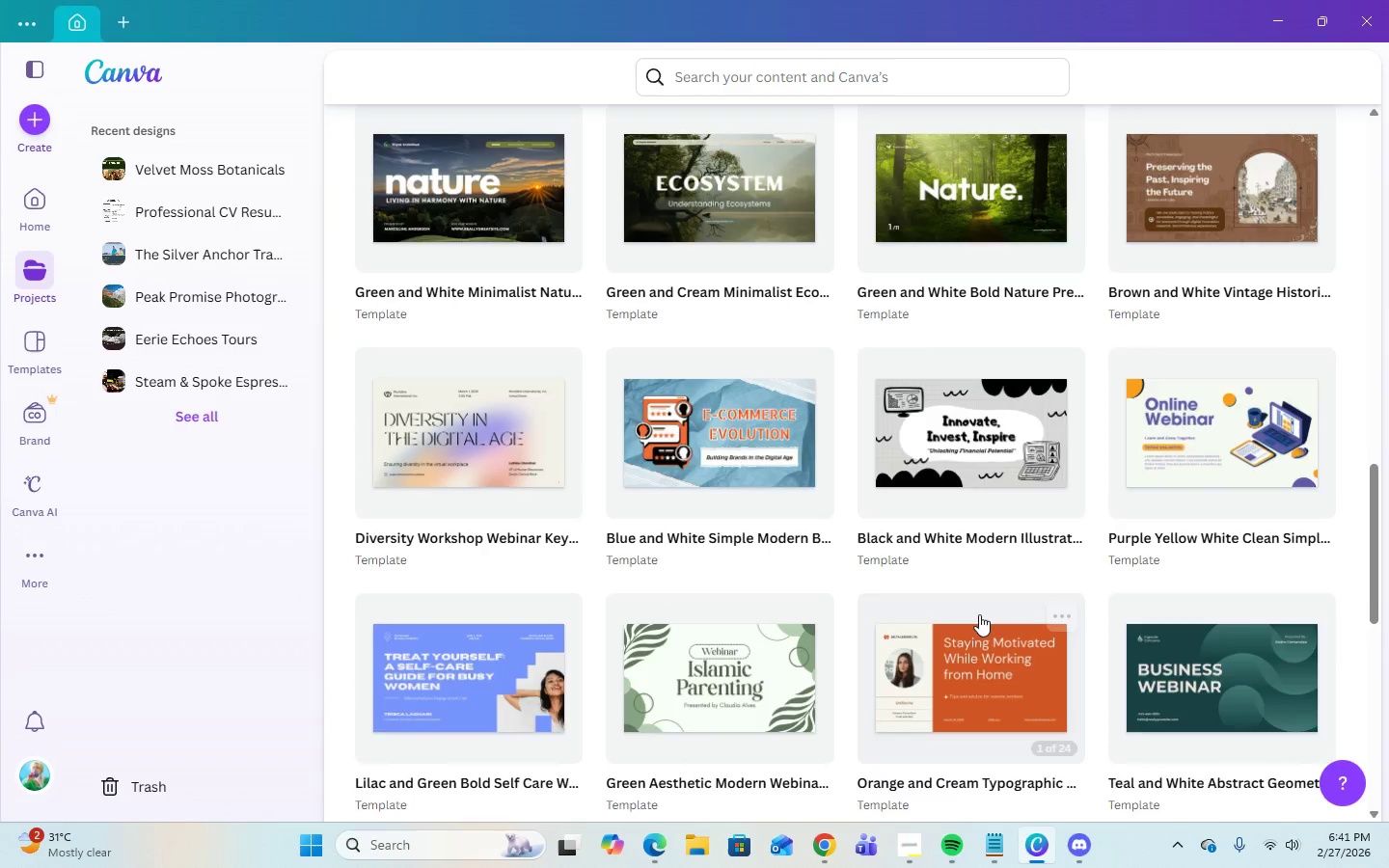 
scroll: coordinate [1182, 685], scroll_direction: down, amount: 2.0
 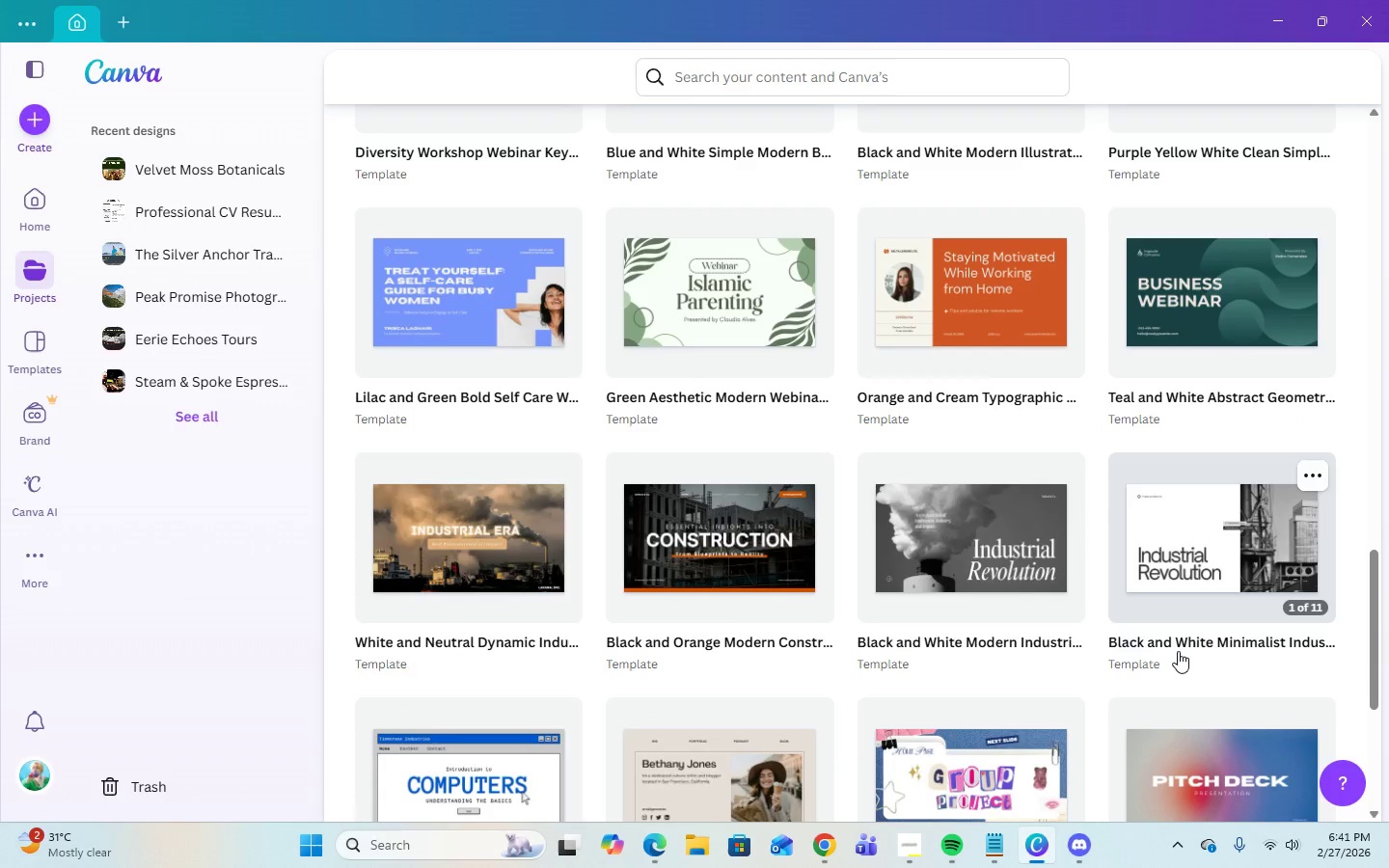 
mouse_move([1158, 614])
 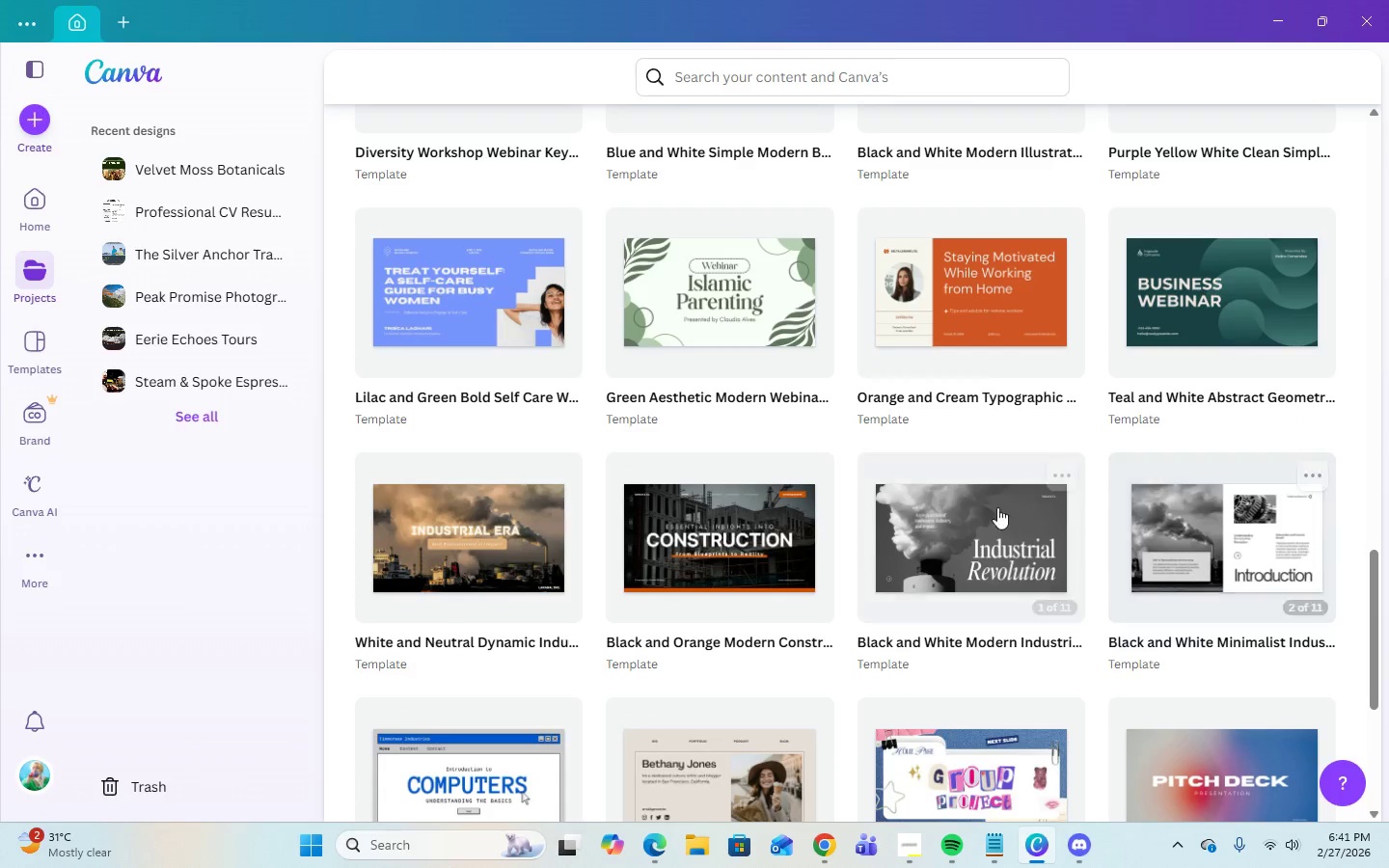 
mouse_move([962, 557])
 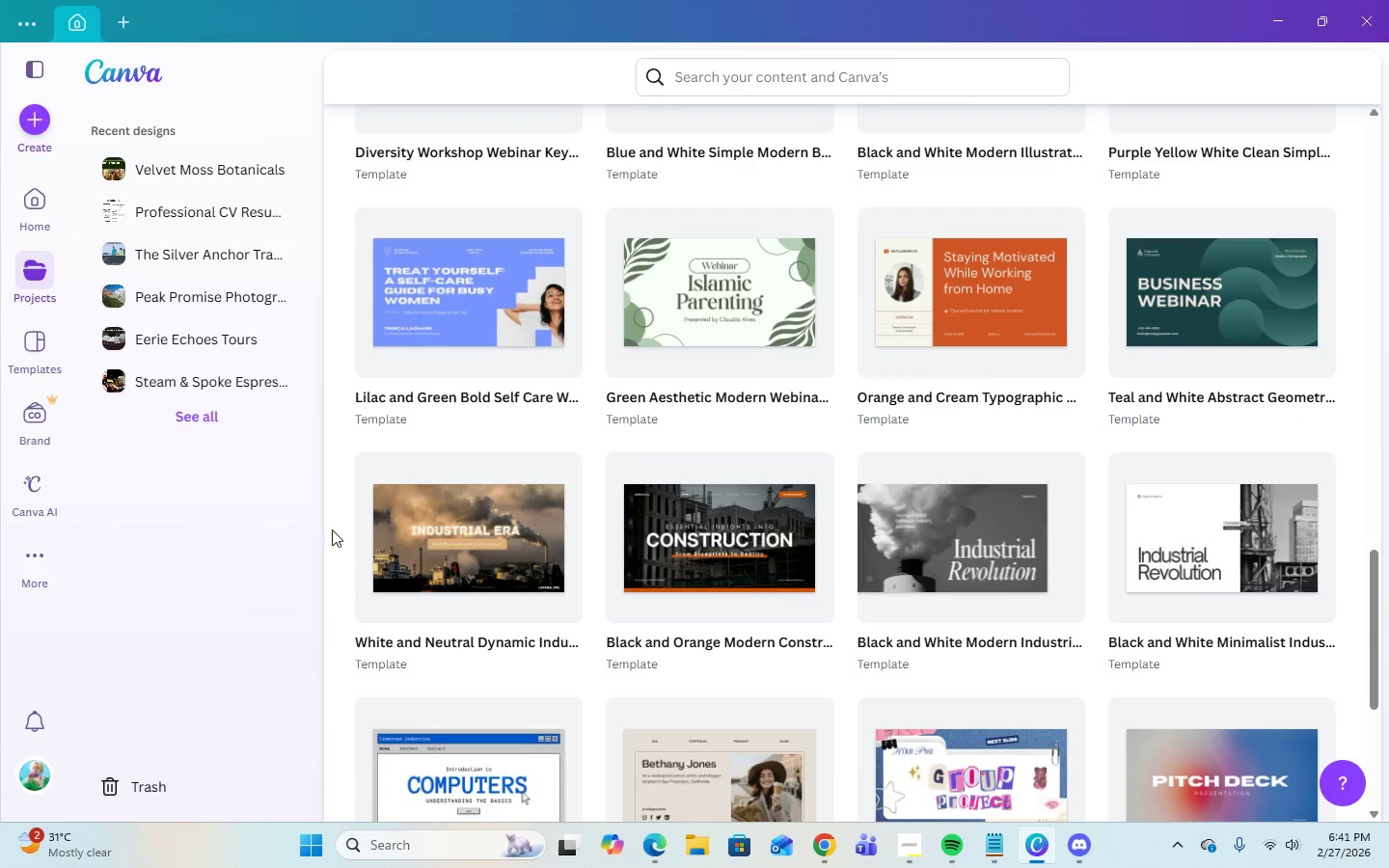 
mouse_move([455, 542])
 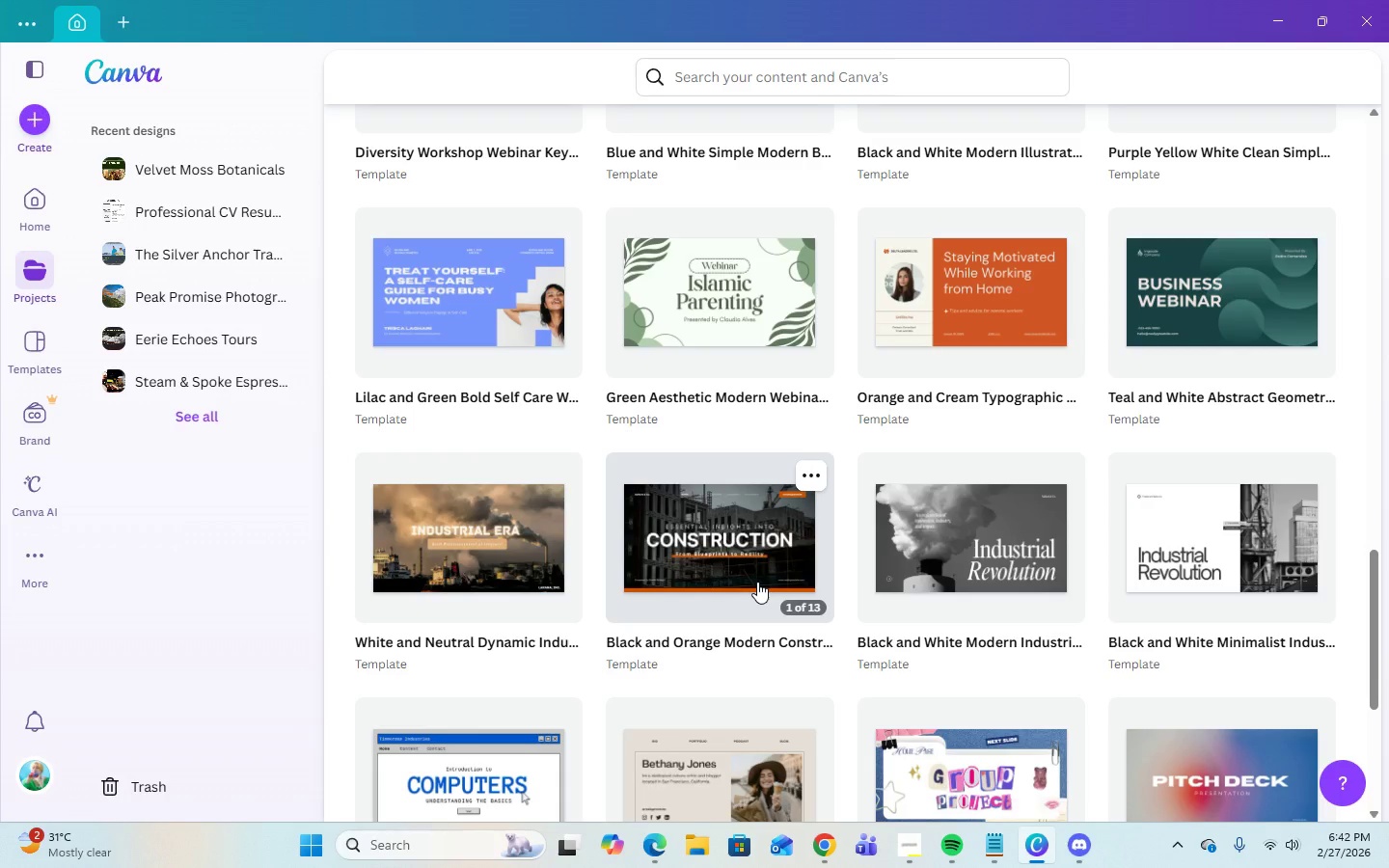 
scroll: coordinate [843, 672], scroll_direction: down, amount: 5.0
 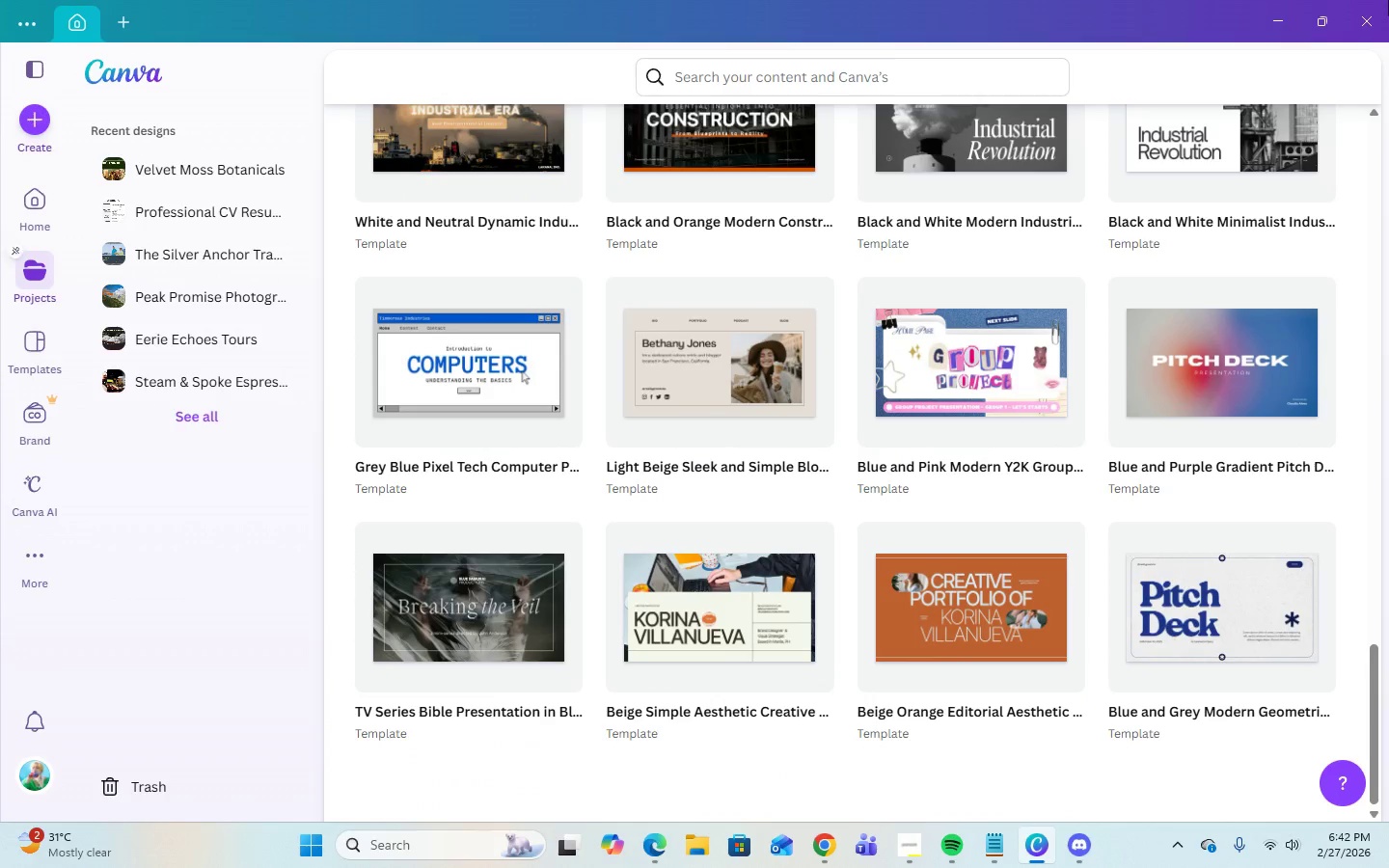 
scroll: coordinate [805, 517], scroll_direction: up, amount: 11.0
 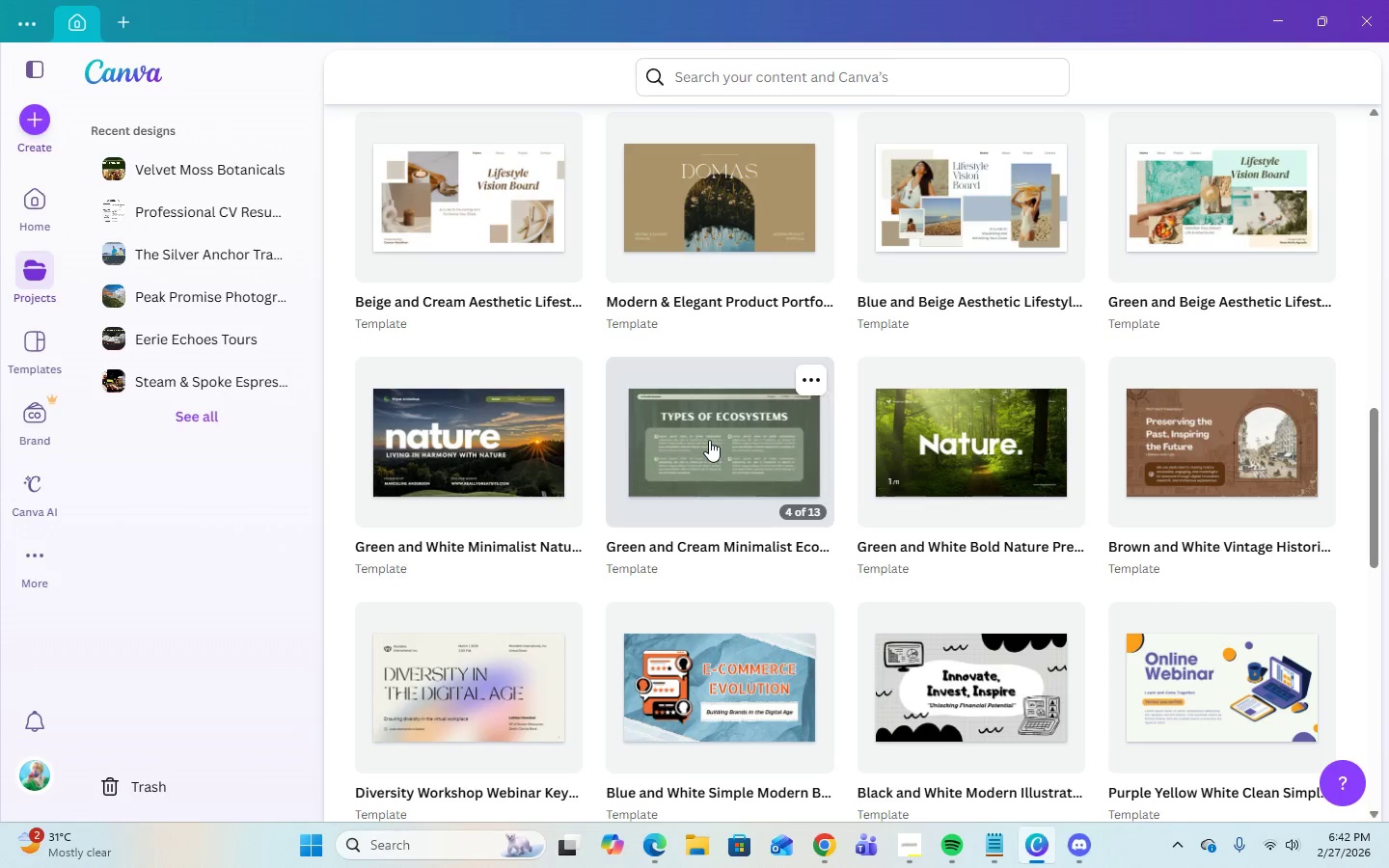 
wait(5.45)
 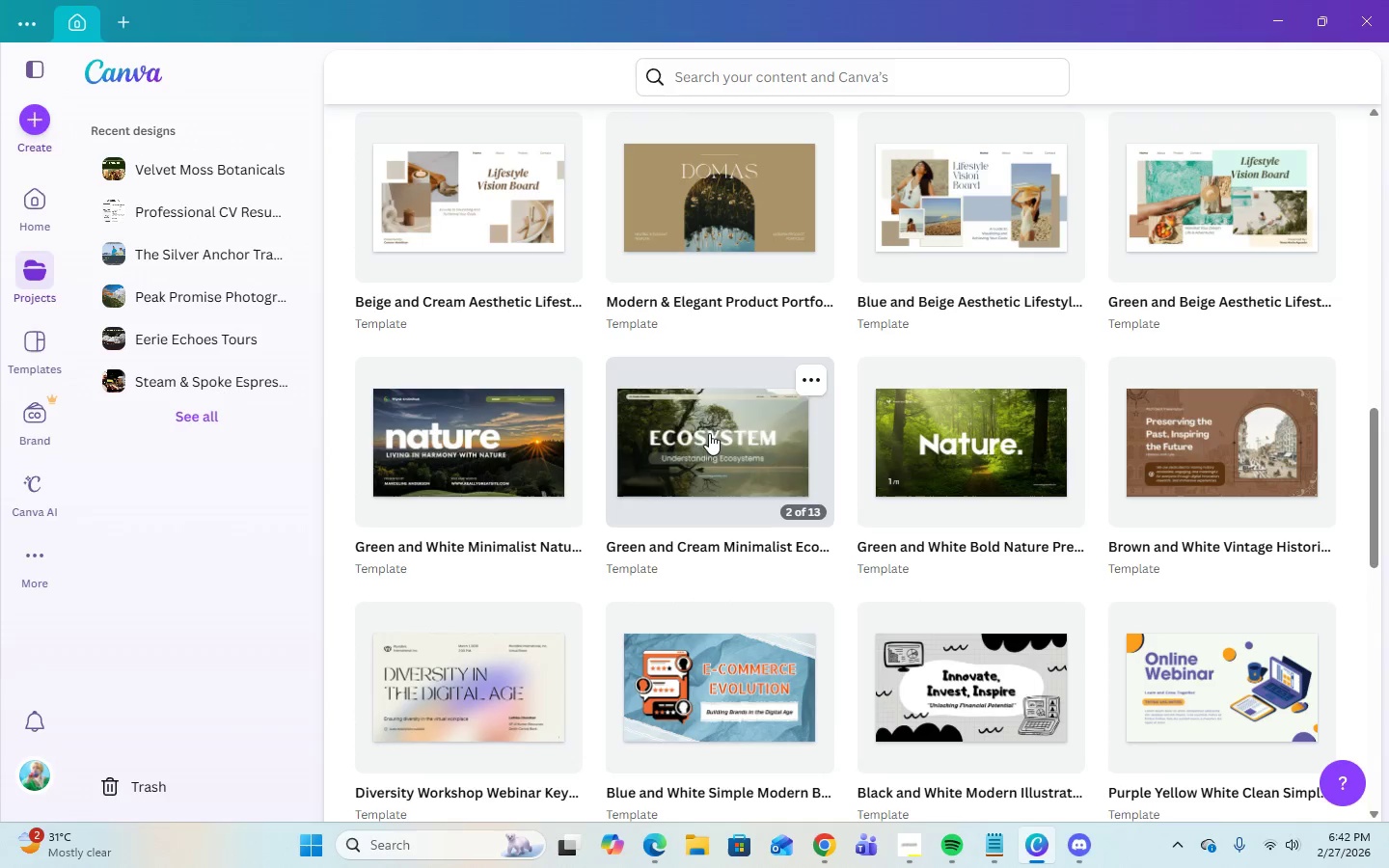 
left_click([709, 440])
 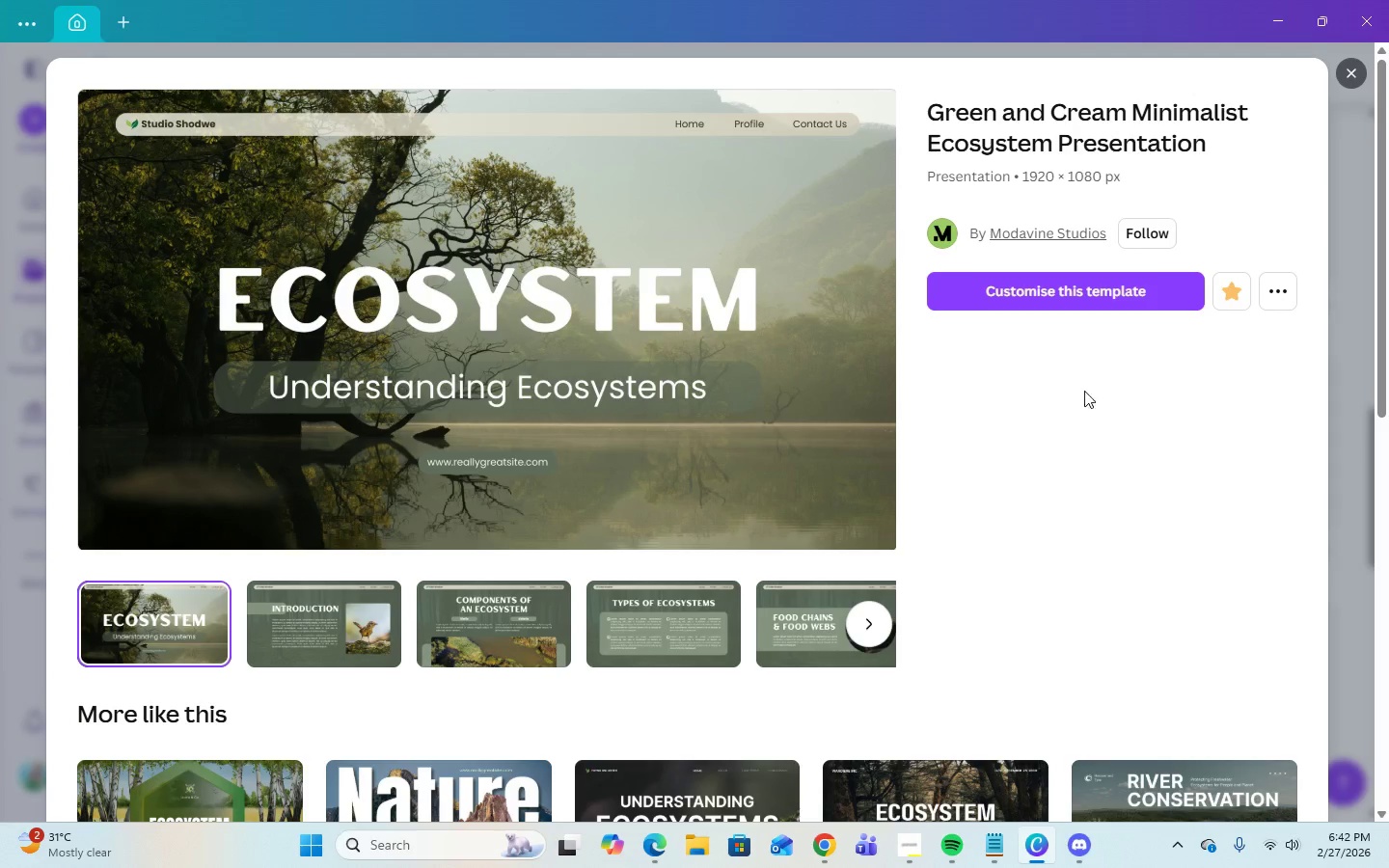 
left_click([1083, 286])
 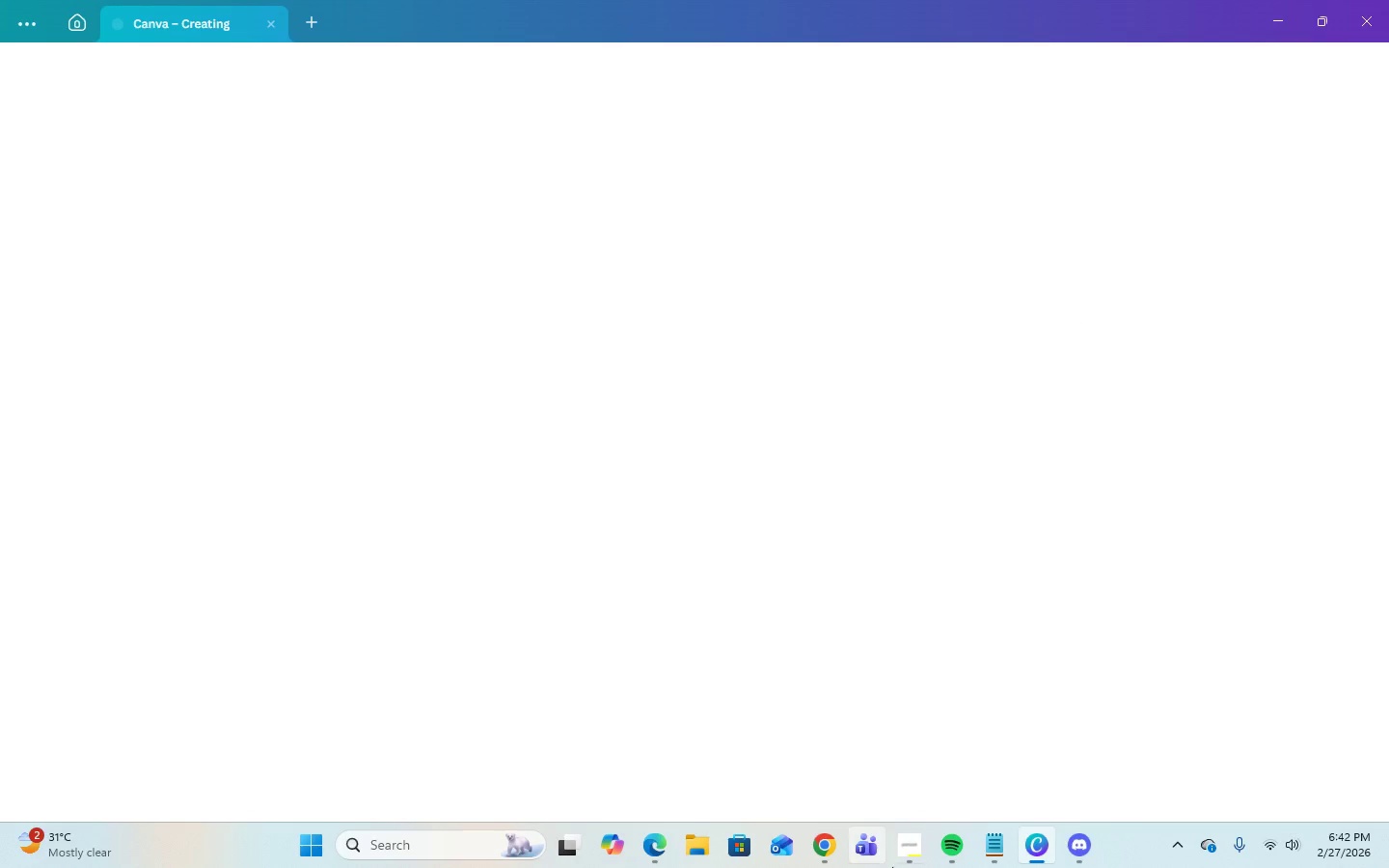 
left_click([904, 853])